 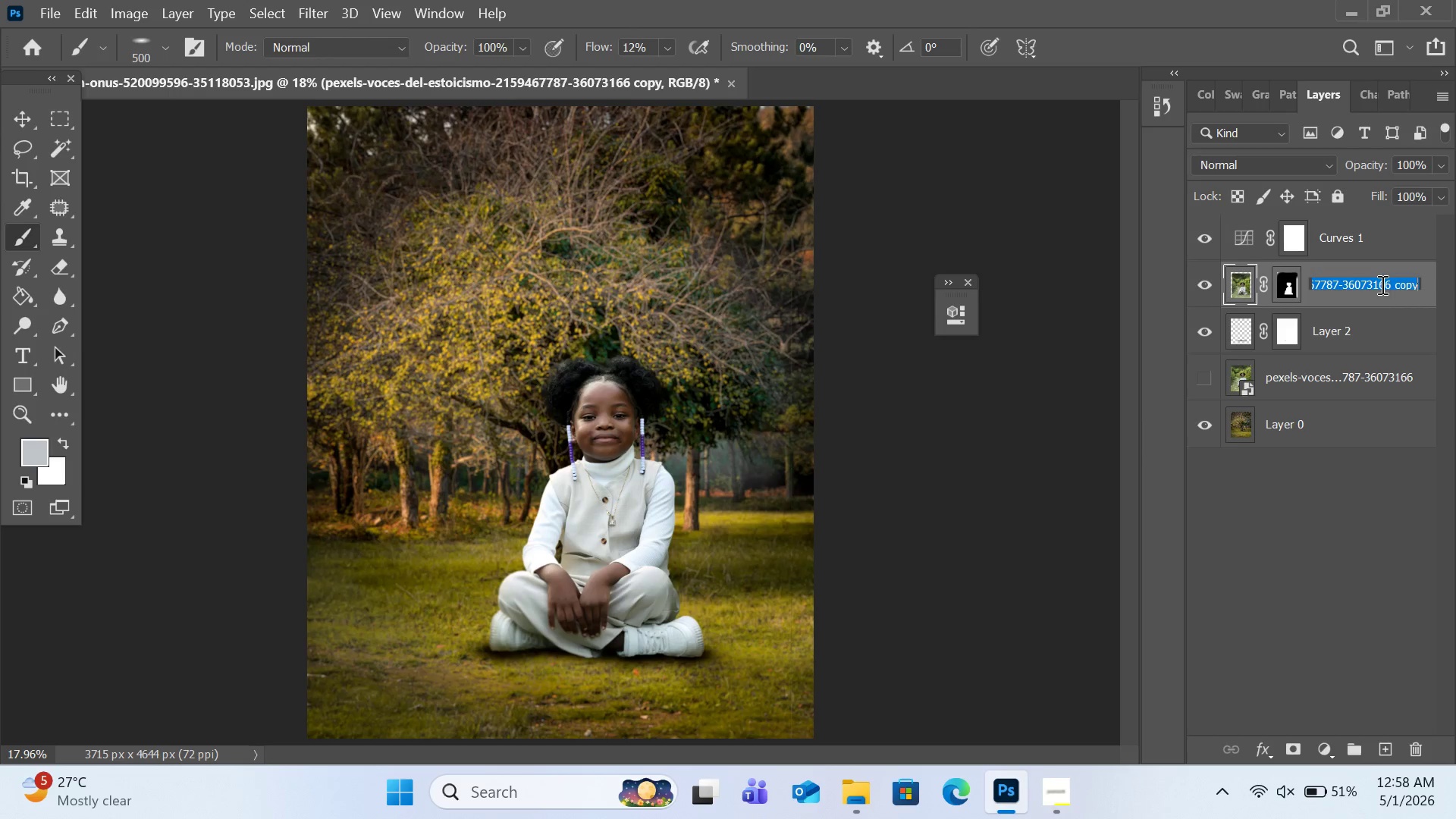 
type(masking)
 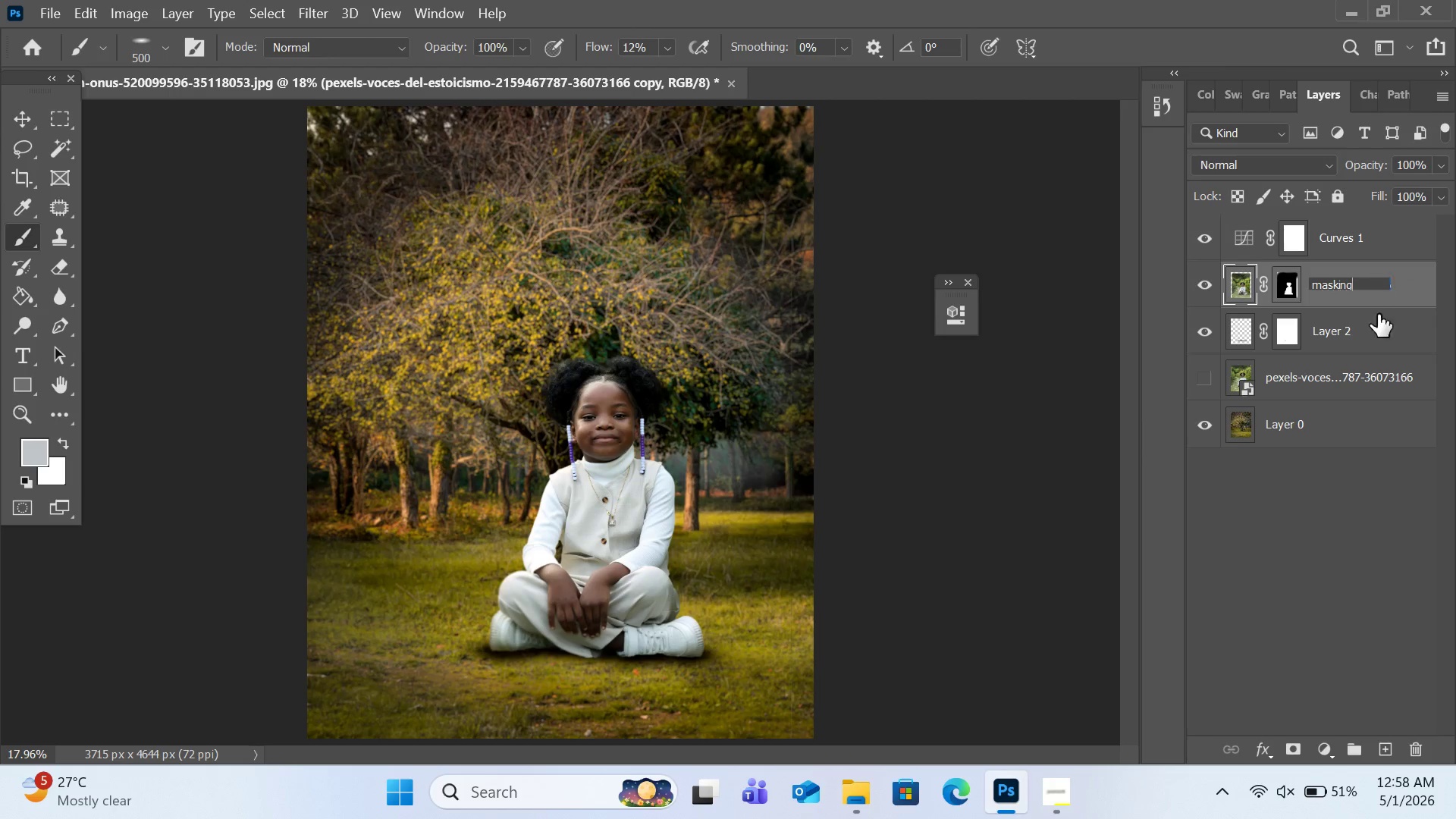 
left_click([1333, 567])
 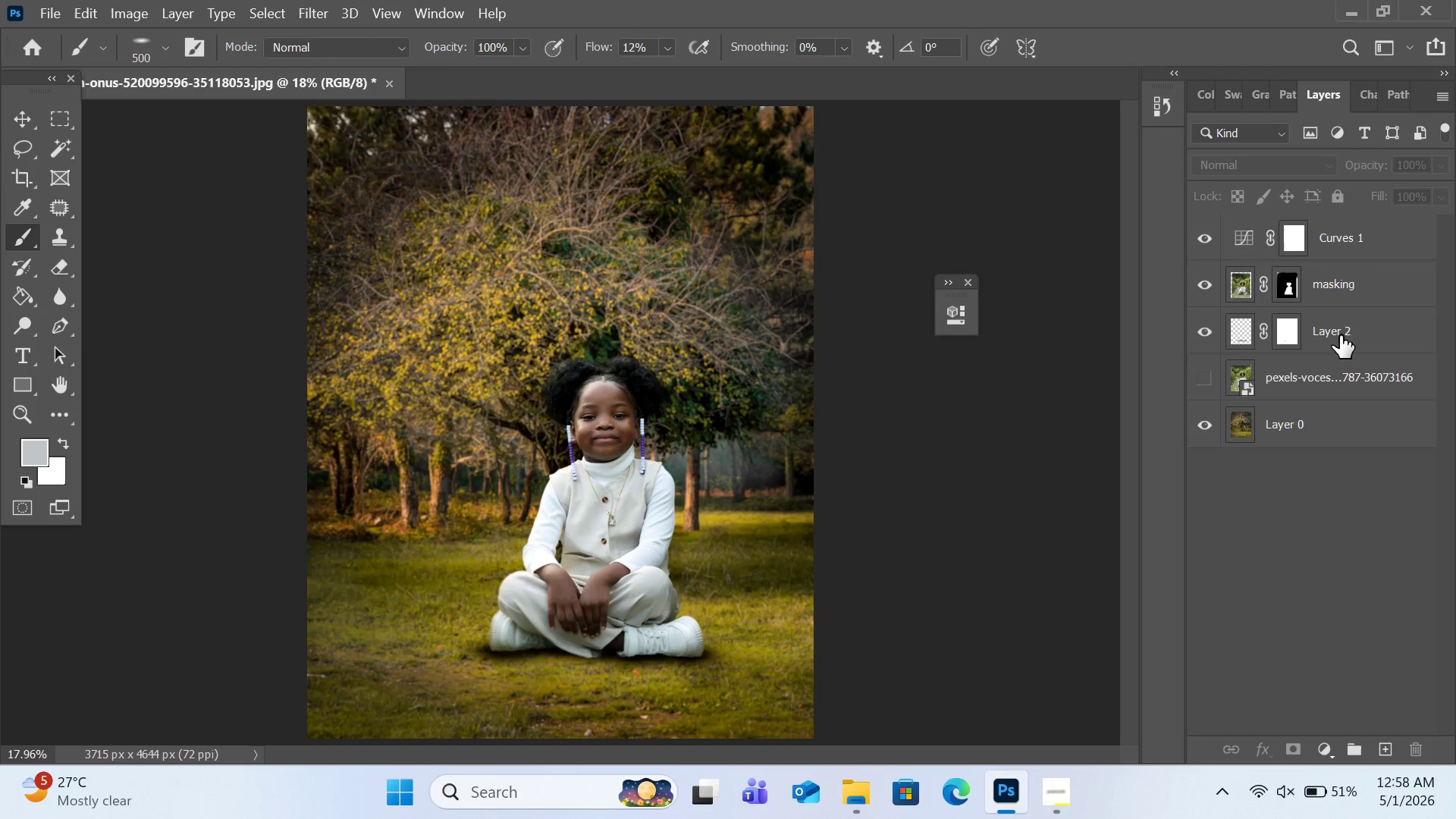 
double_click([1340, 335])
 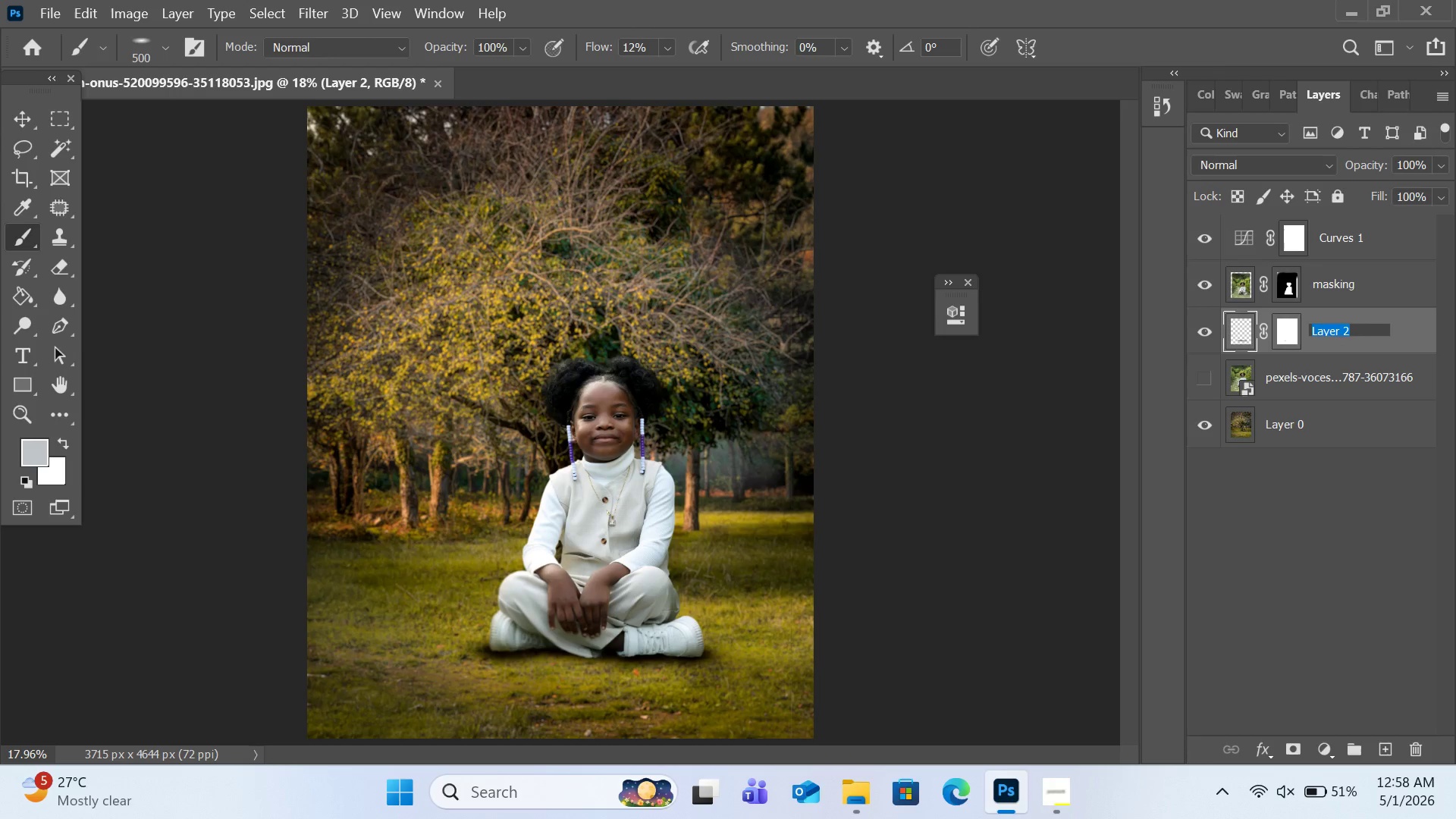 
type(shadows)
 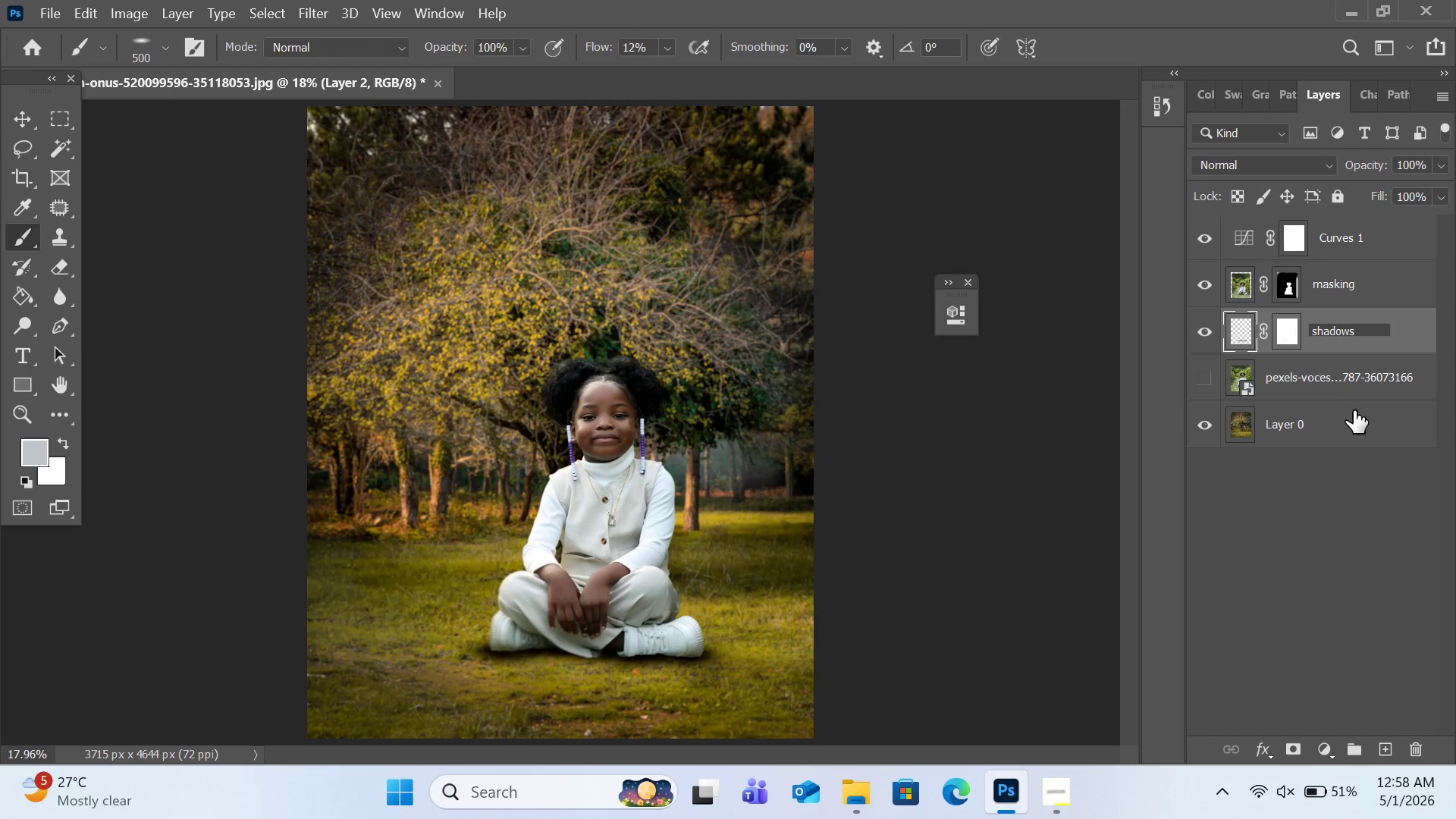 
left_click([1394, 539])
 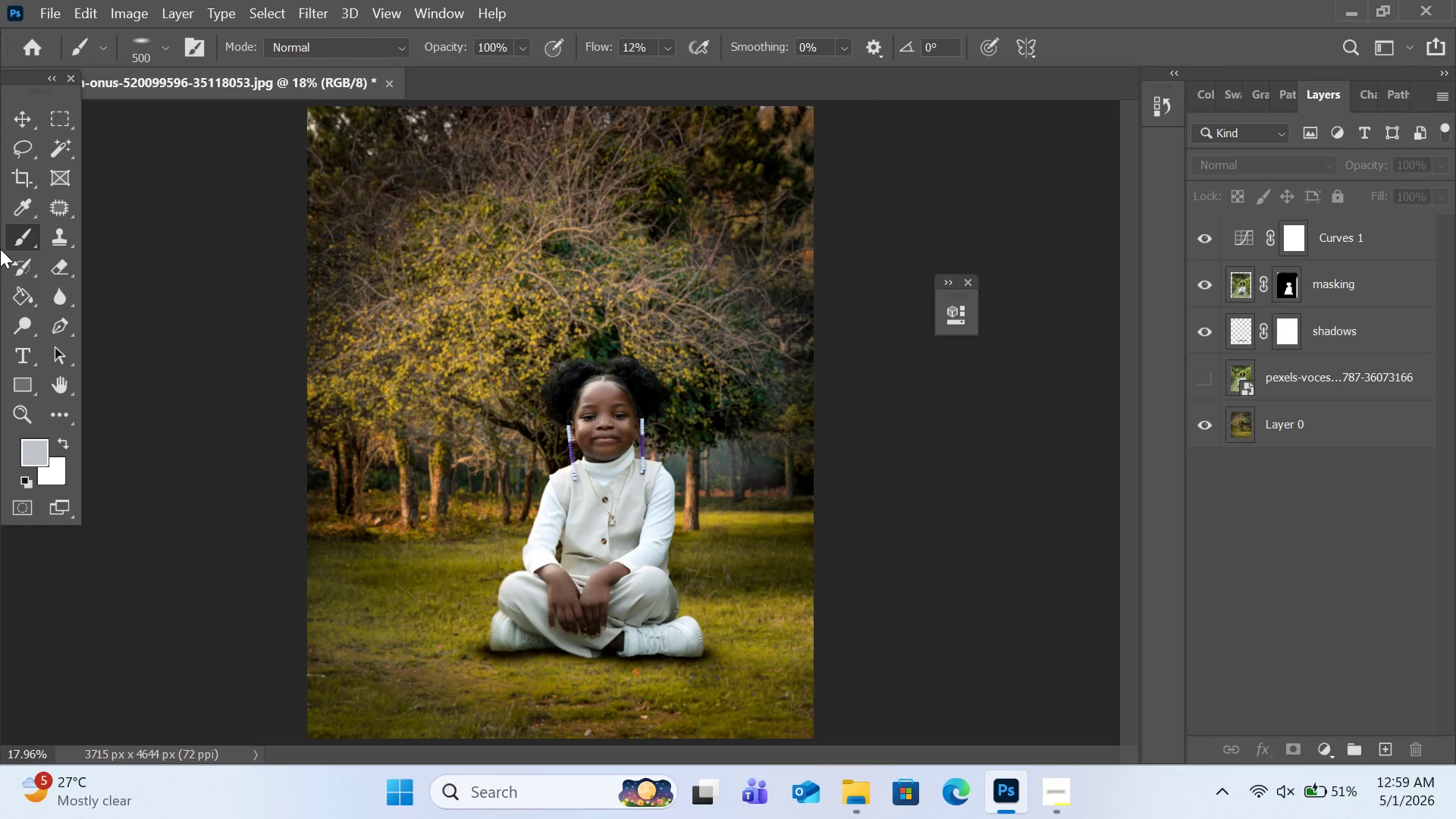 
wait(82.22)
 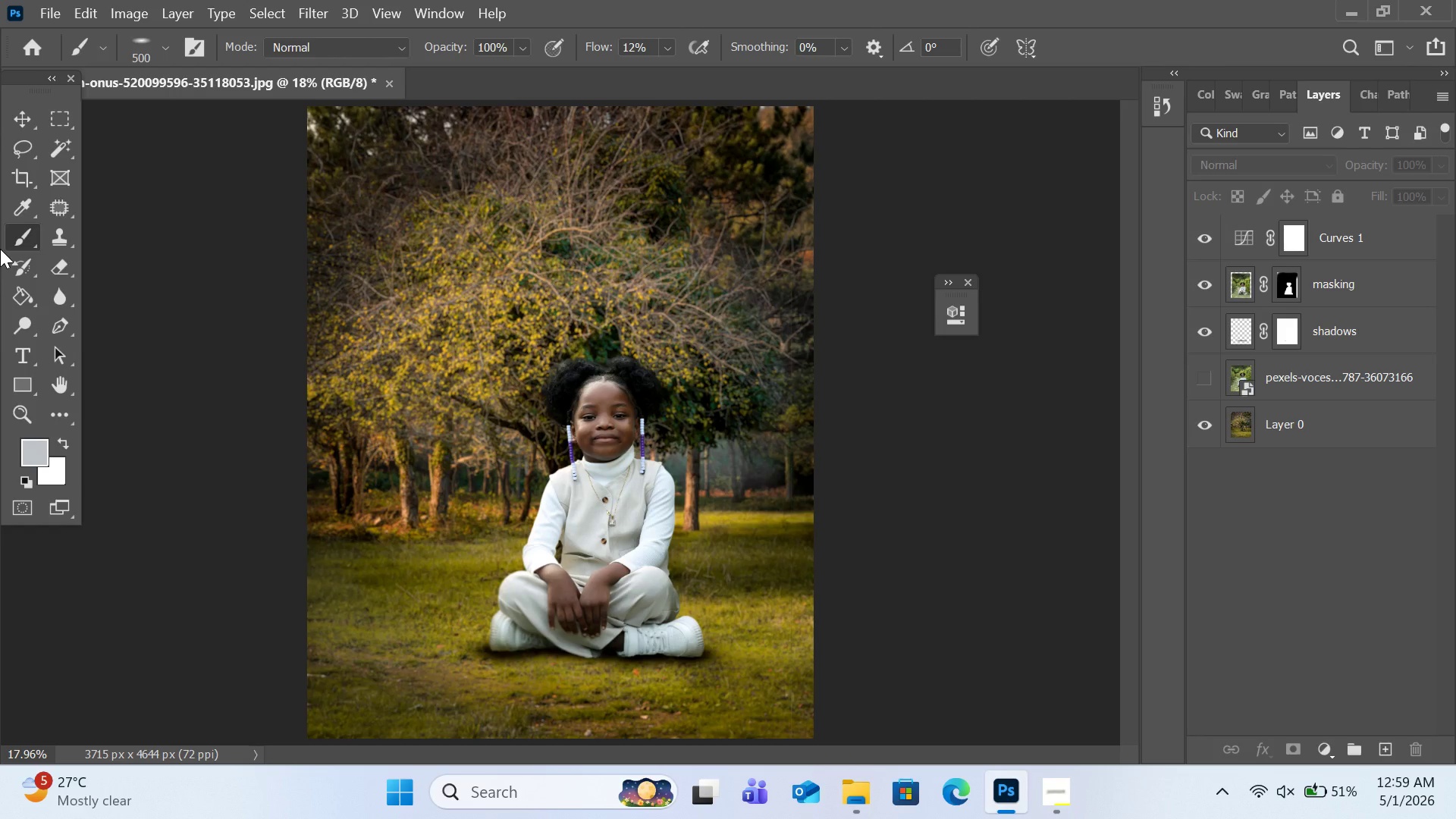 
left_click([1059, 799])